 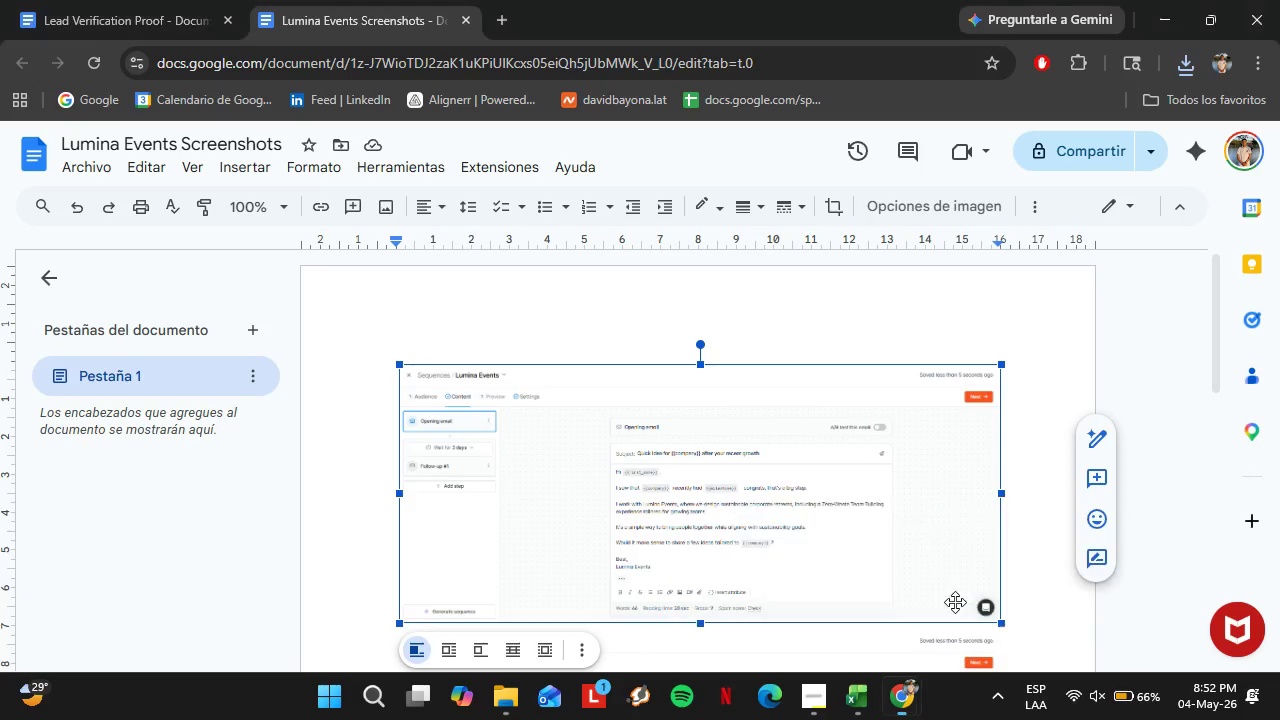 
scroll: coordinate [706, 472], scroll_direction: down, amount: 4.0
 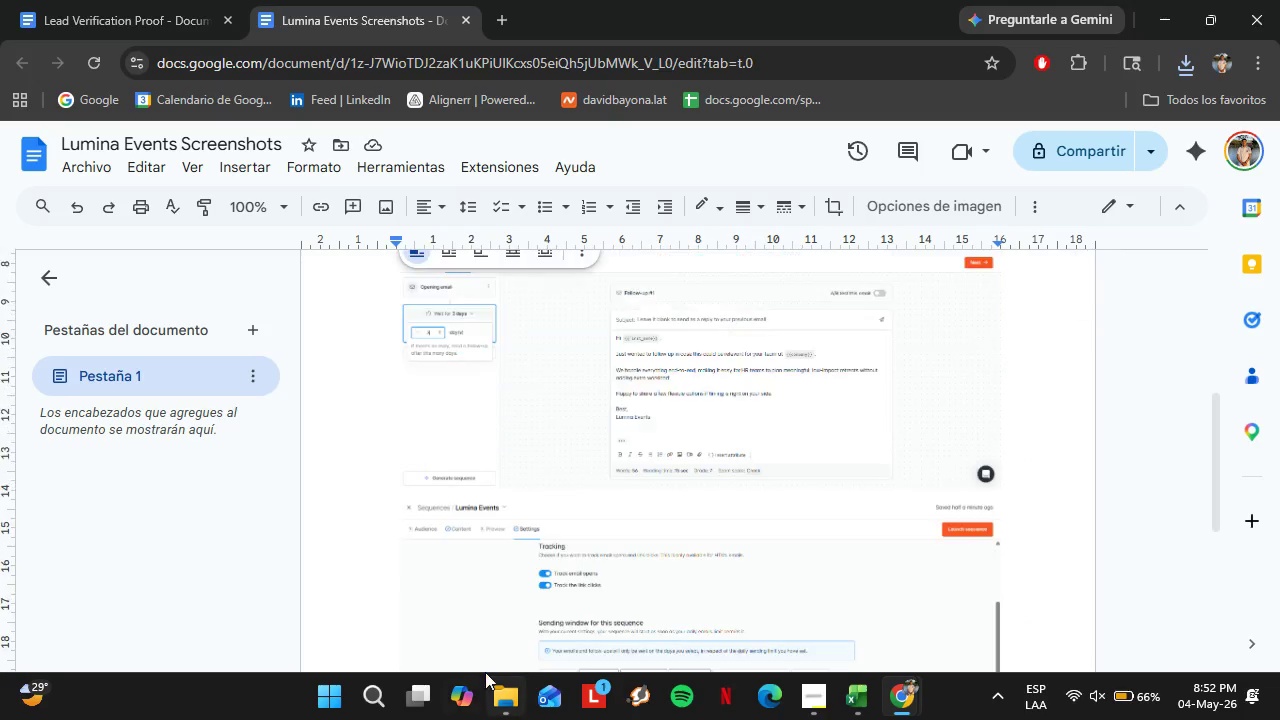 
left_click([489, 707])
 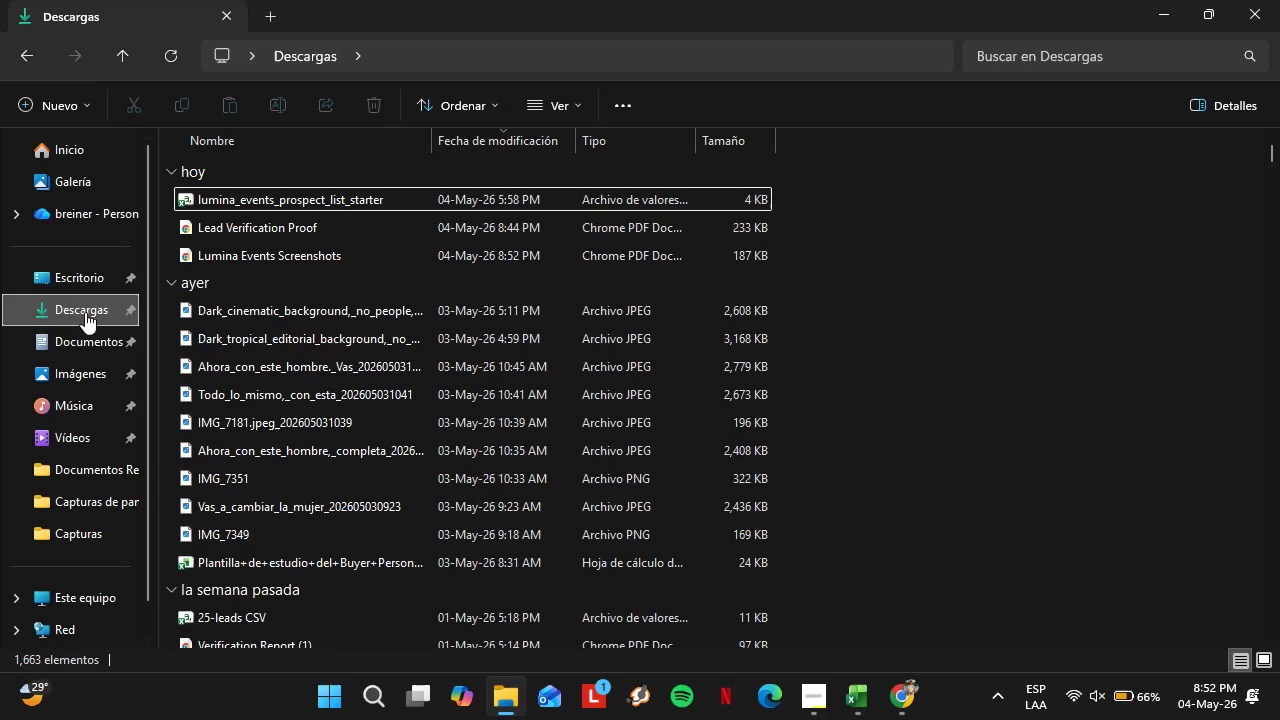 
left_click([68, 315])
 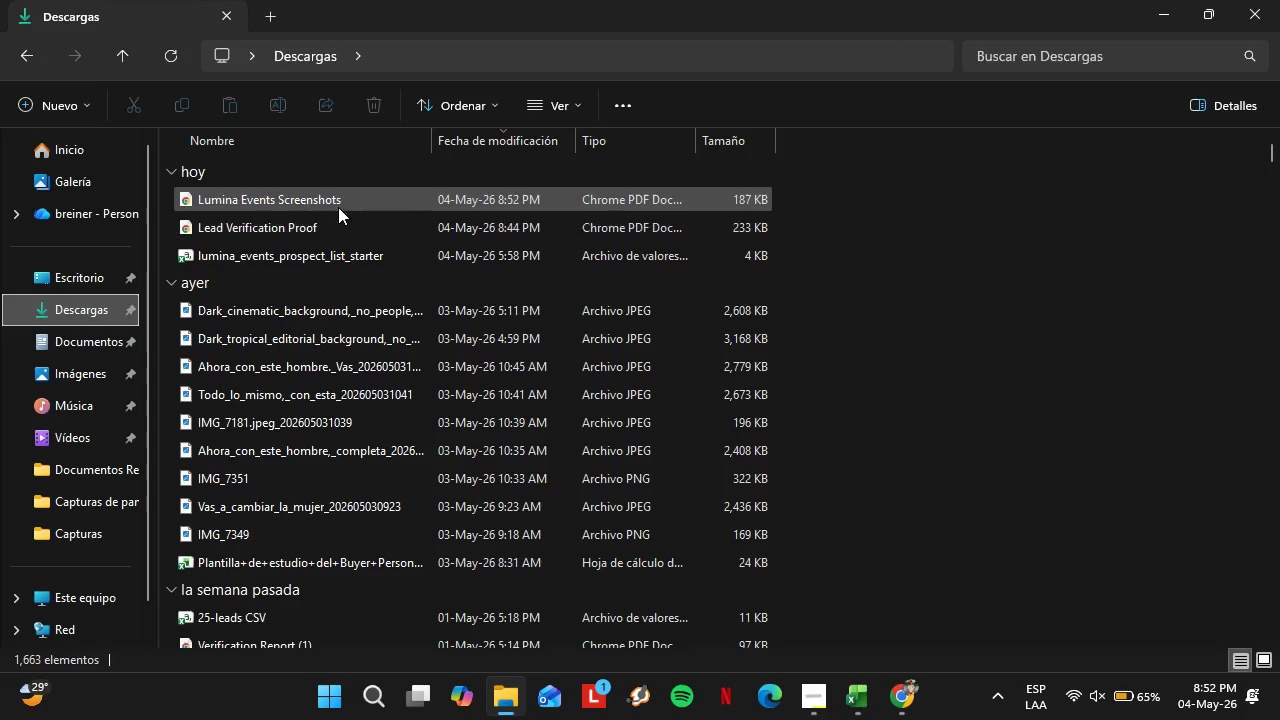 
double_click([309, 202])
 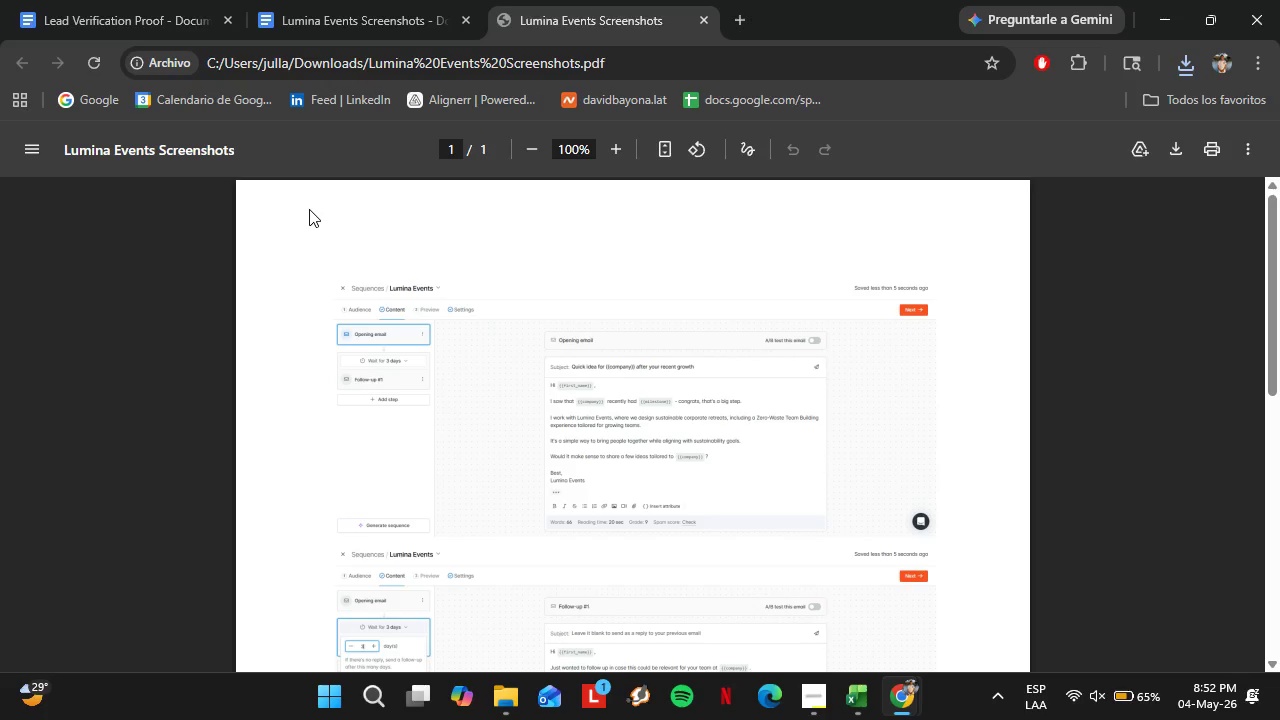 
wait(9.86)
 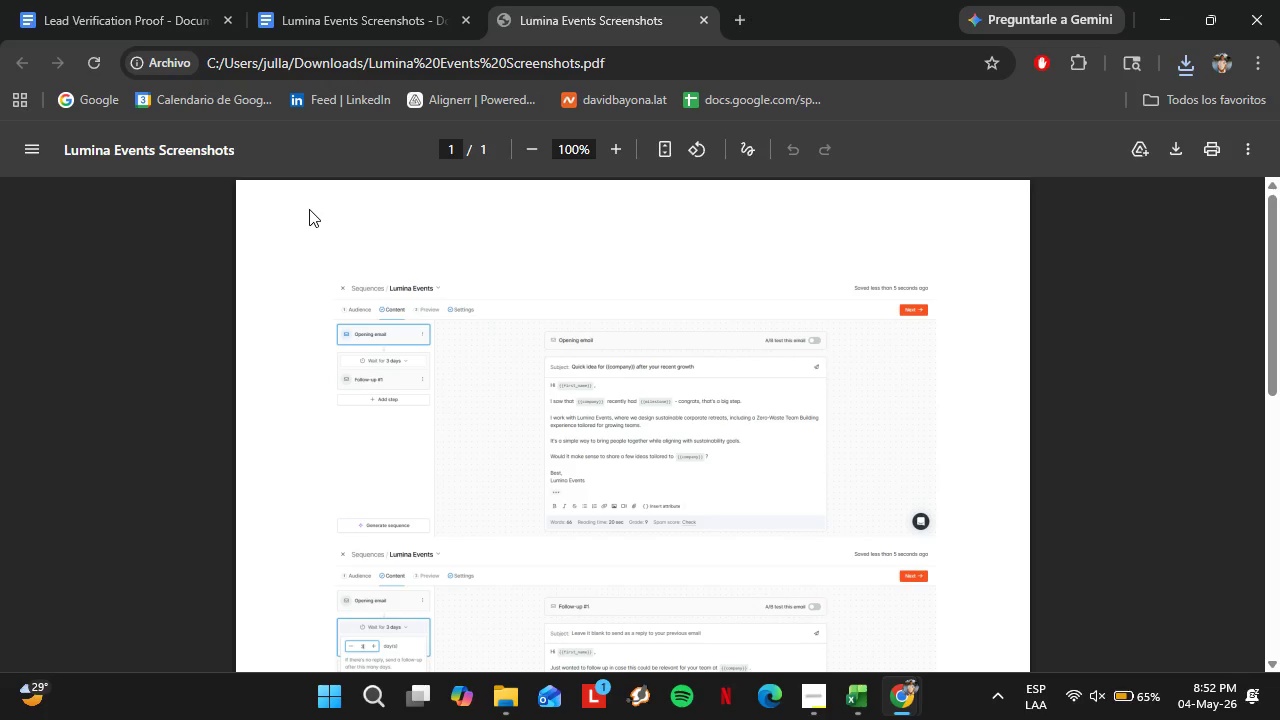 
scroll: coordinate [615, 409], scroll_direction: down, amount: 8.0
 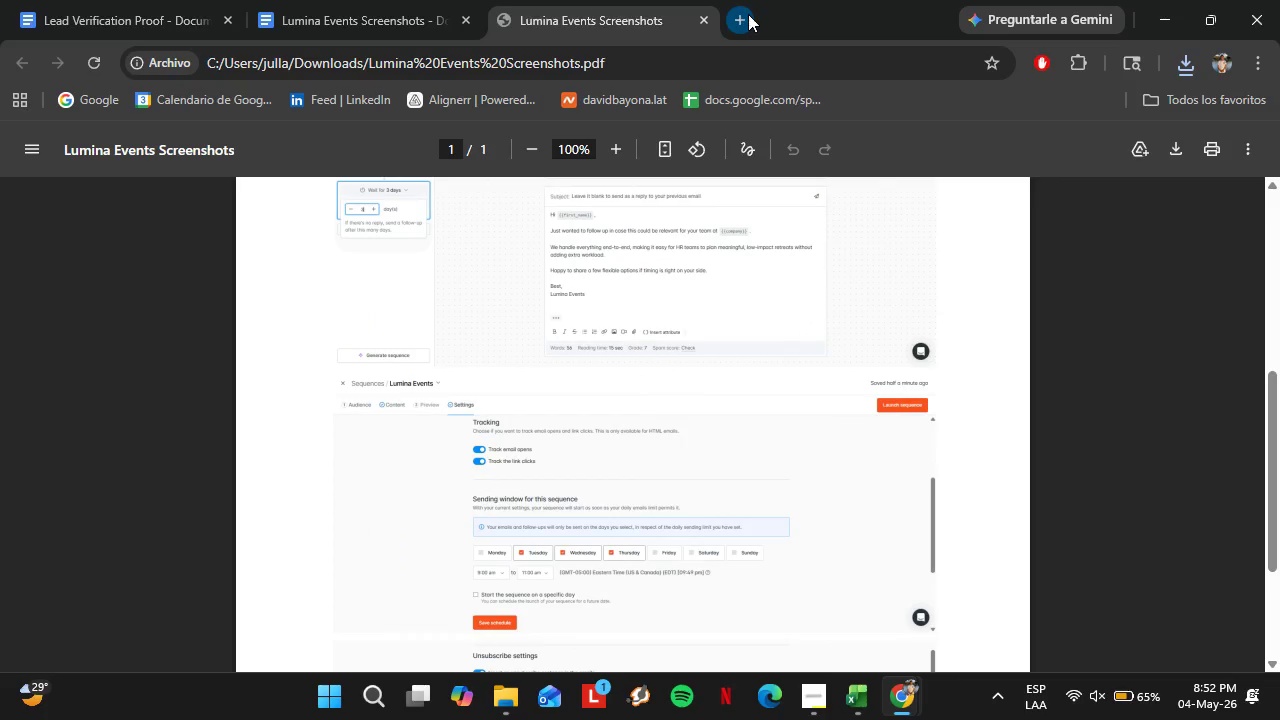 
left_click([708, 18])
 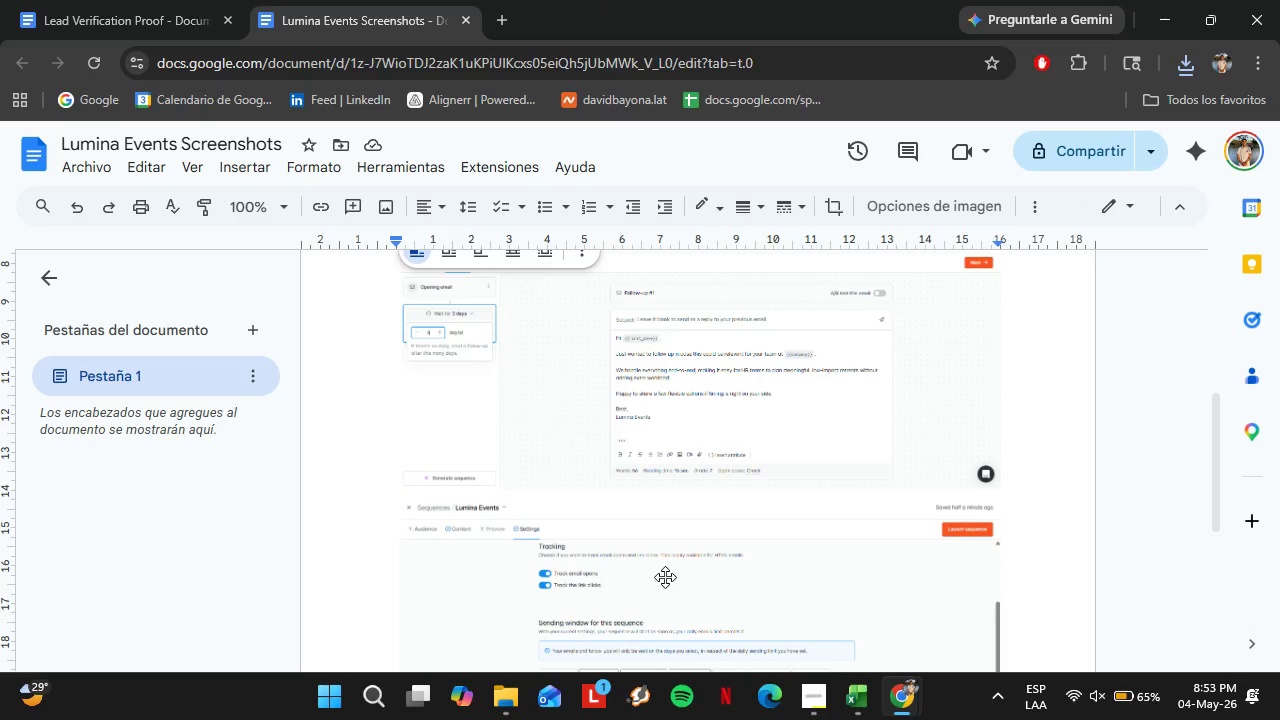 
left_click([646, 455])
 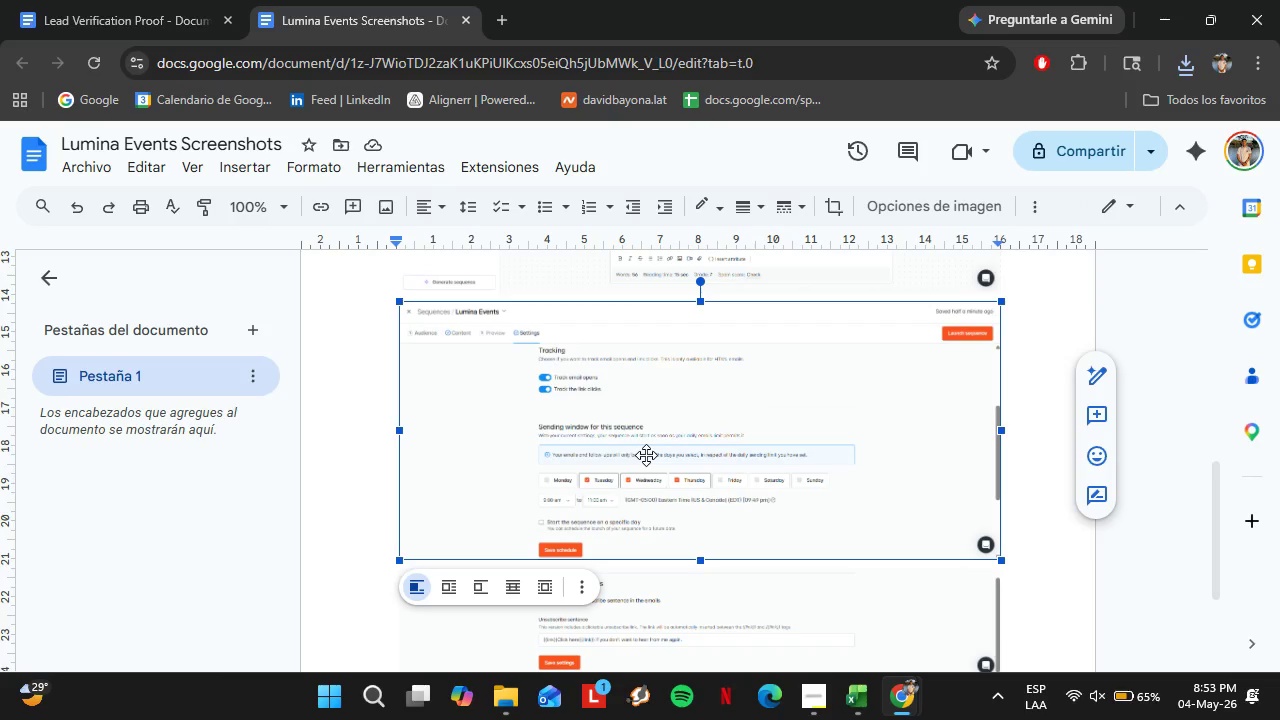 
scroll: coordinate [665, 575], scroll_direction: down, amount: 3.0
 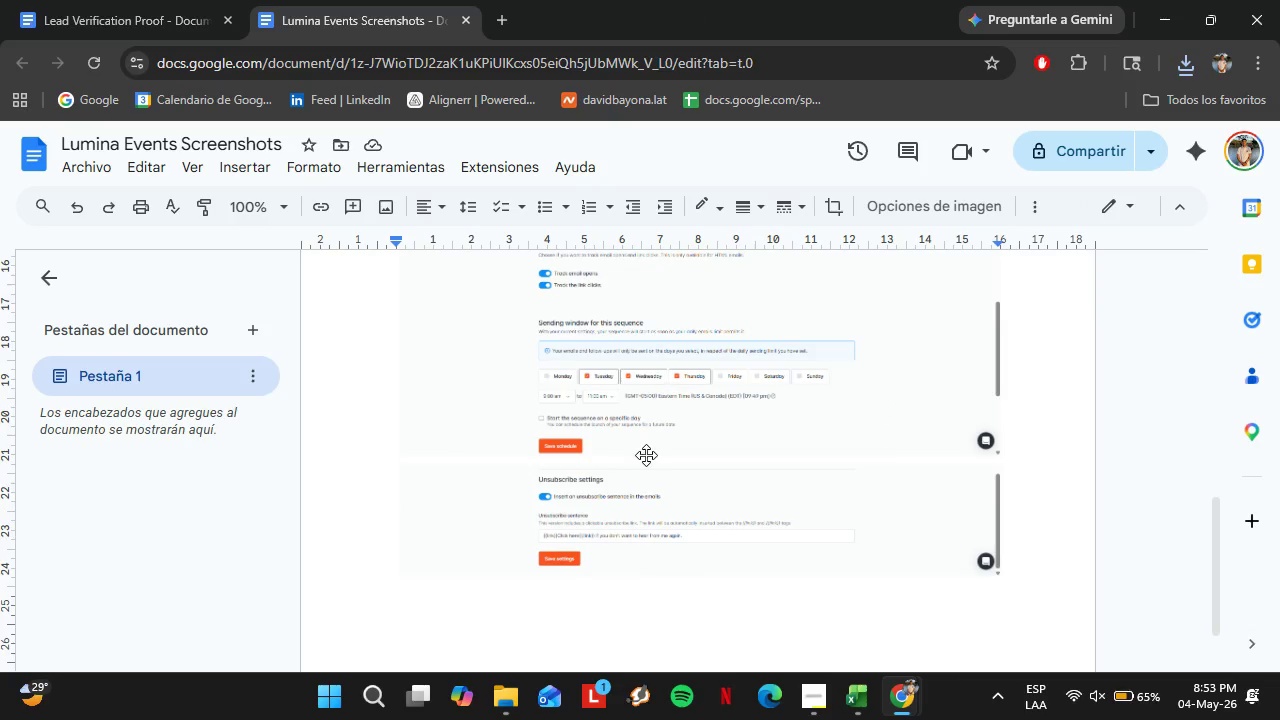 
key(Backspace)
 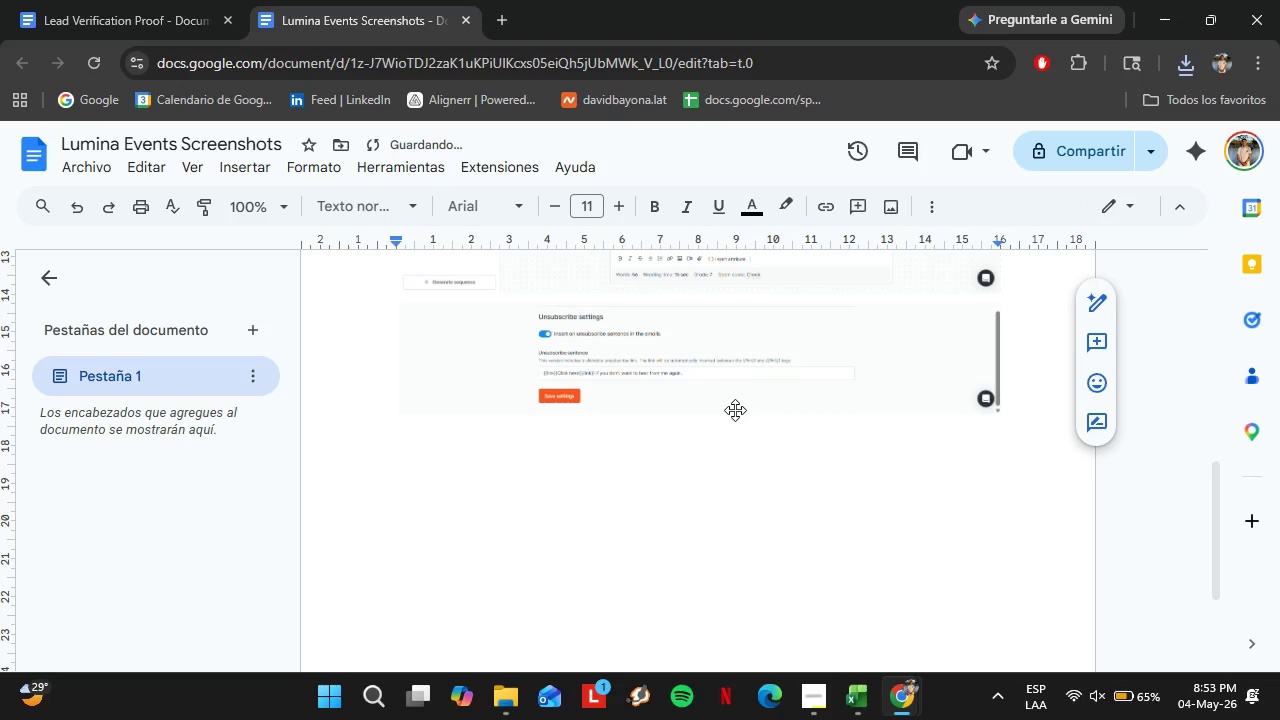 
left_click([736, 354])
 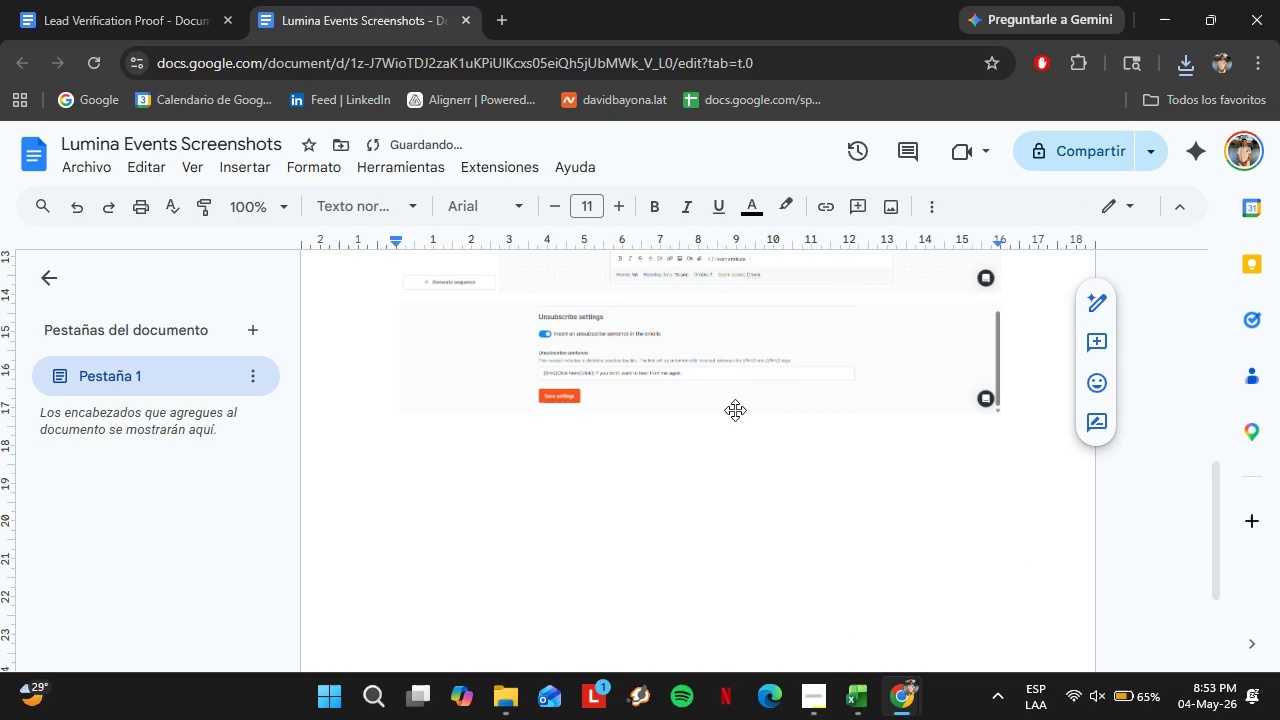 
key(Backspace)
 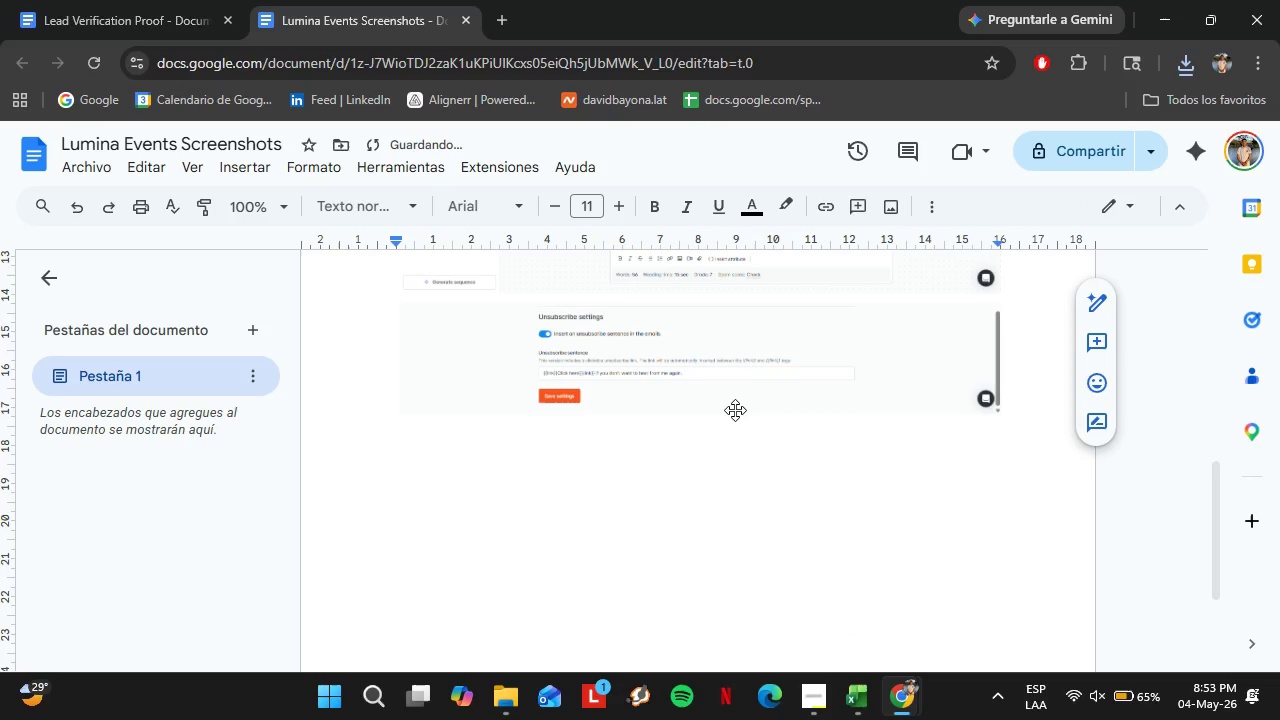 
scroll: coordinate [623, 422], scroll_direction: up, amount: 3.0
 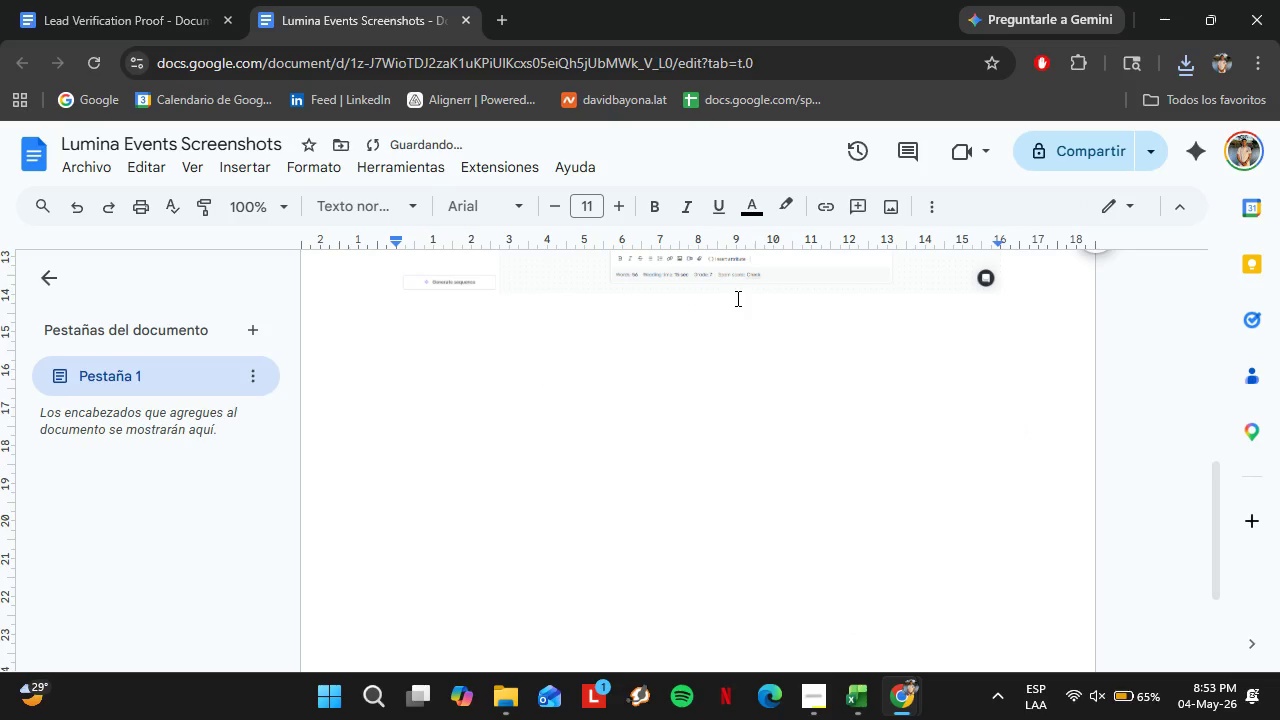 
scroll: coordinate [712, 462], scroll_direction: down, amount: 2.0
 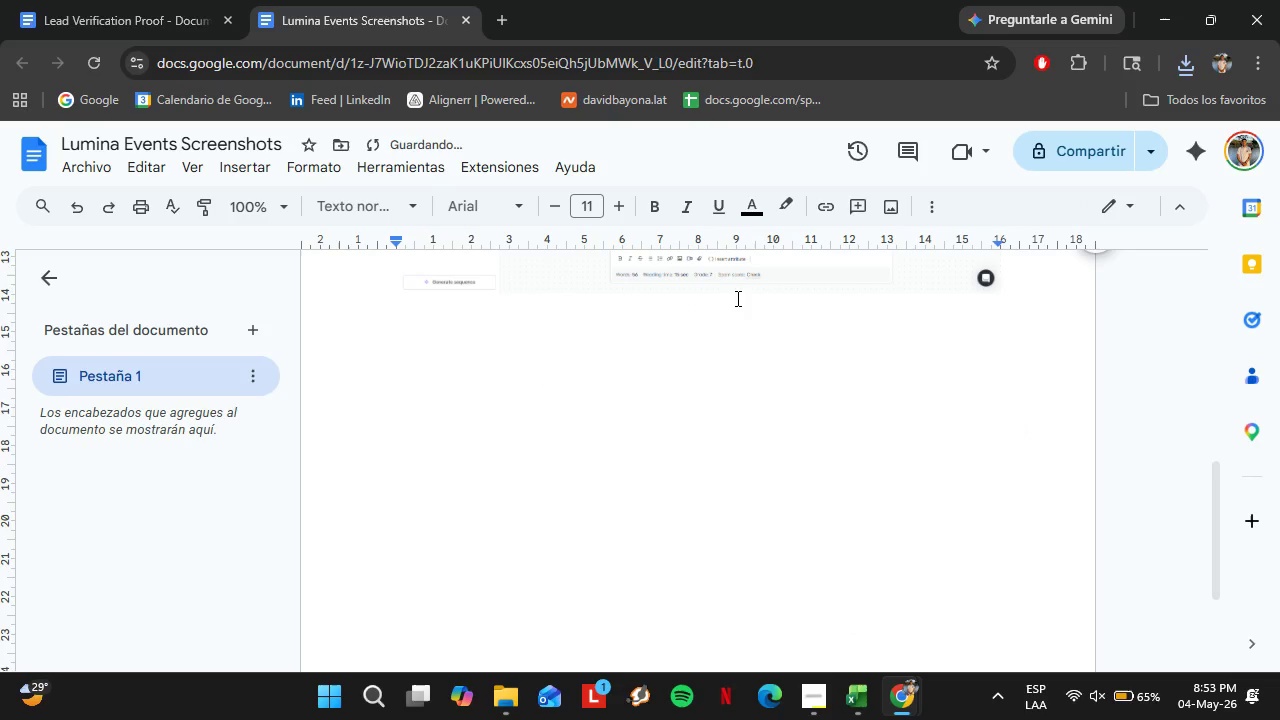 
scroll: coordinate [721, 462], scroll_direction: up, amount: 5.0
 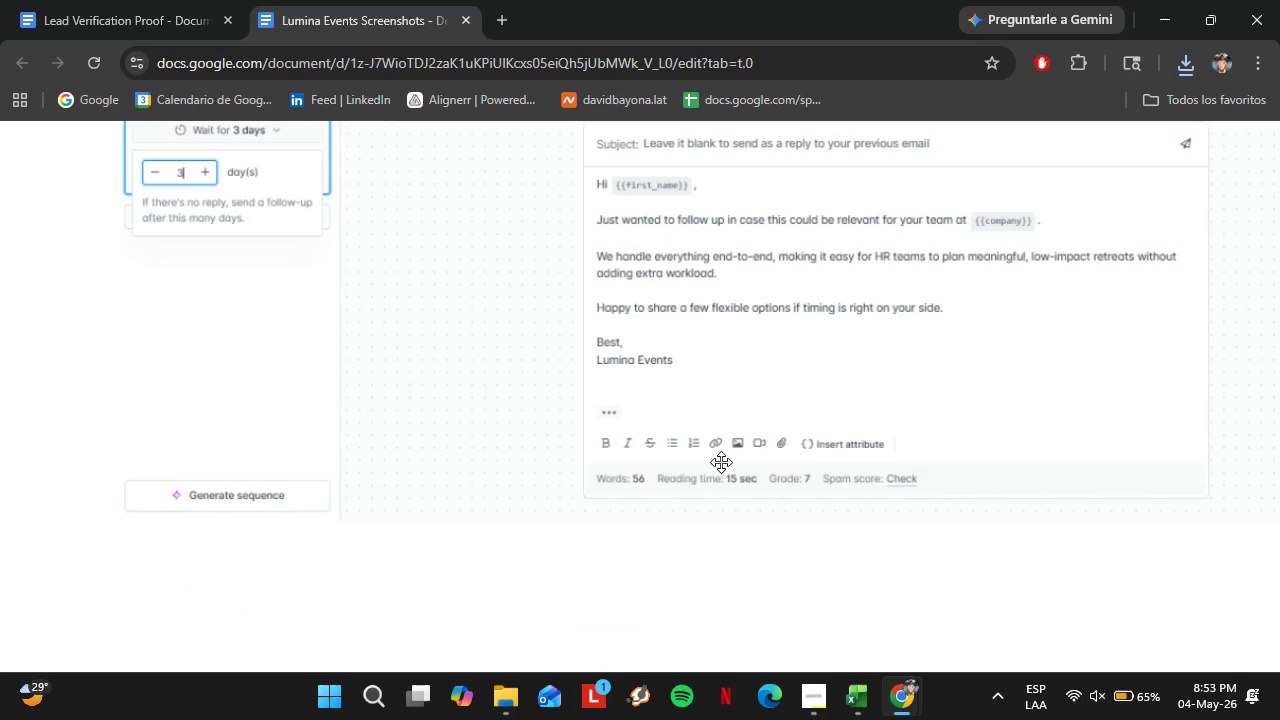 
scroll: coordinate [551, 444], scroll_direction: down, amount: 3.0
 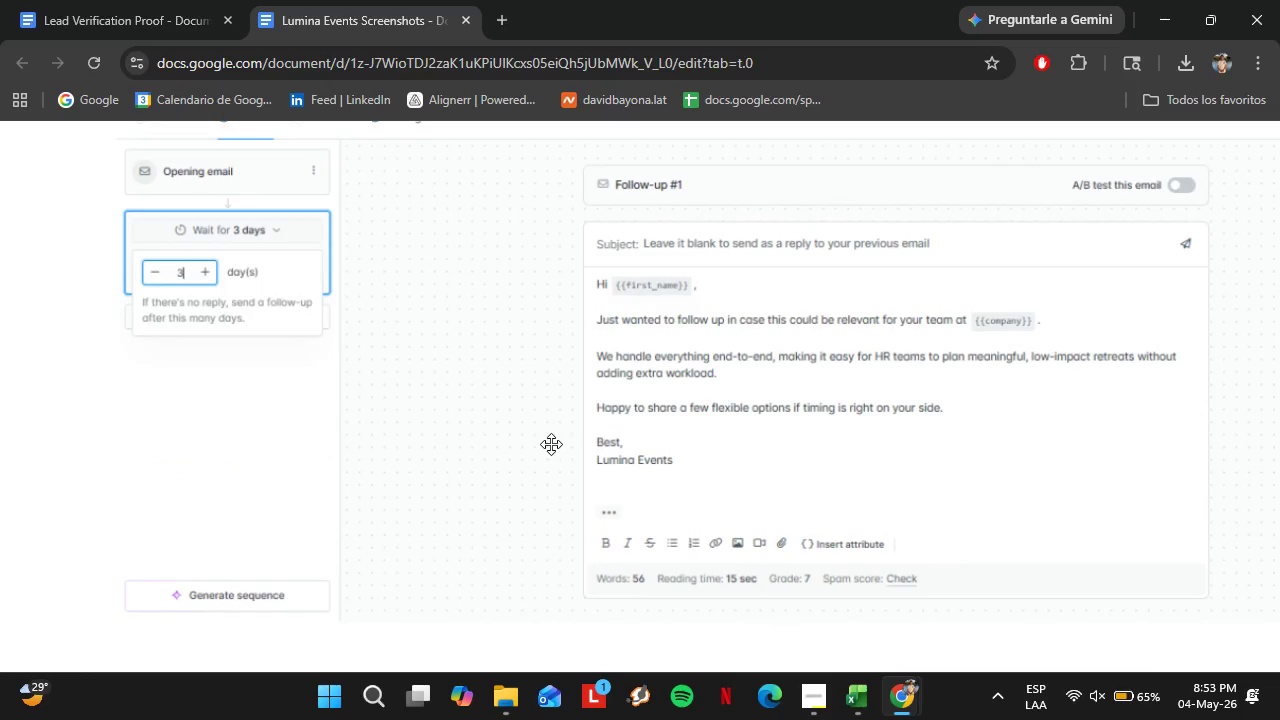 
scroll: coordinate [551, 444], scroll_direction: up, amount: 4.0
 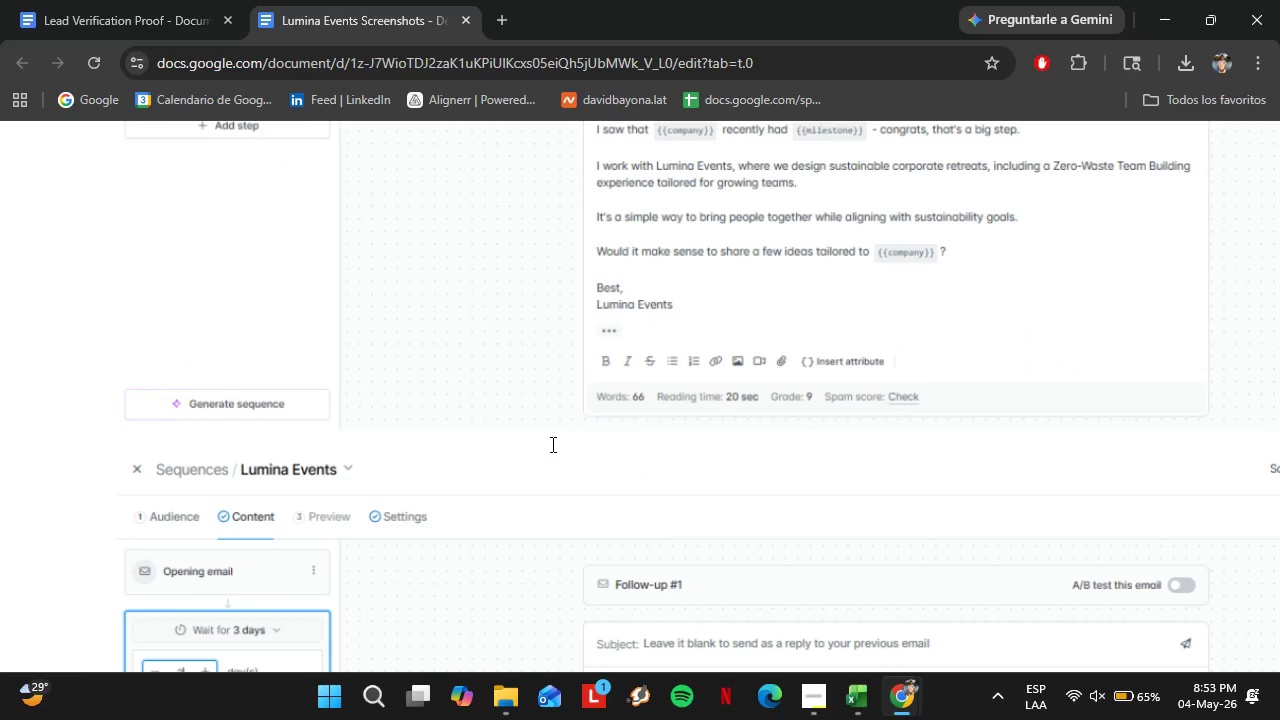 
scroll: coordinate [551, 444], scroll_direction: down, amount: 2.0
 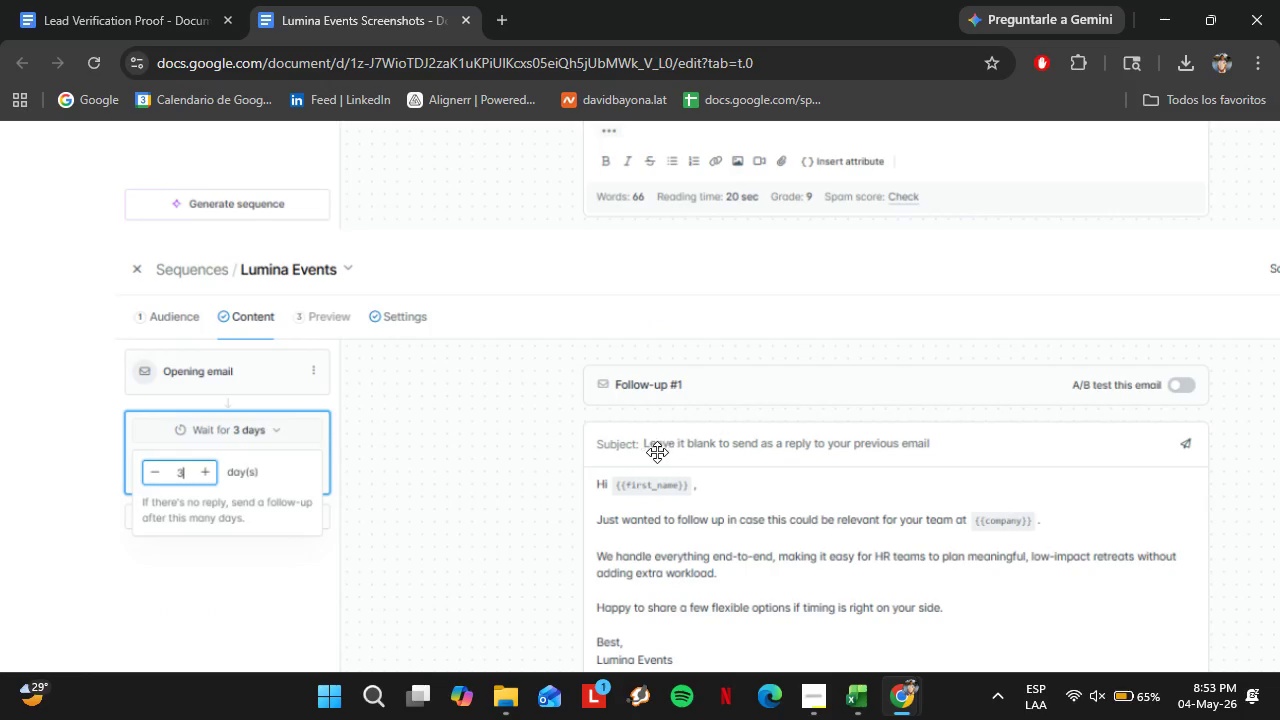 
scroll: coordinate [288, 356], scroll_direction: up, amount: 8.0
 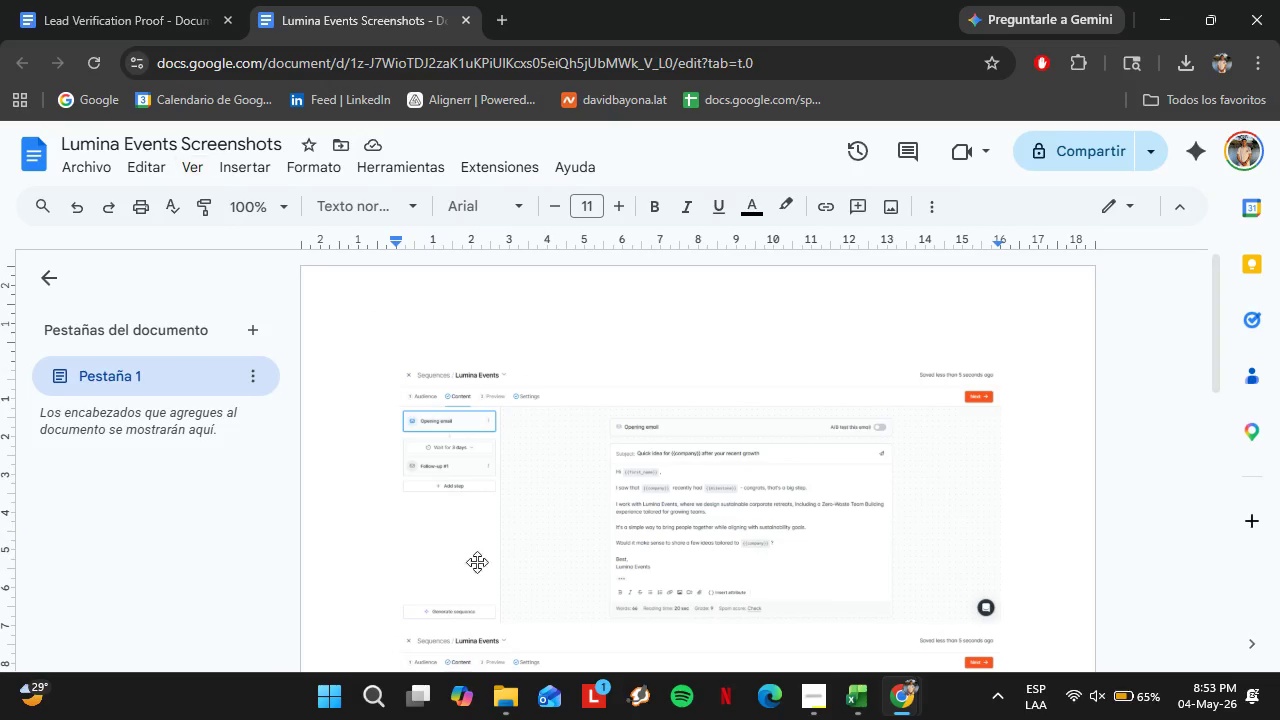 
left_click([503, 705])
 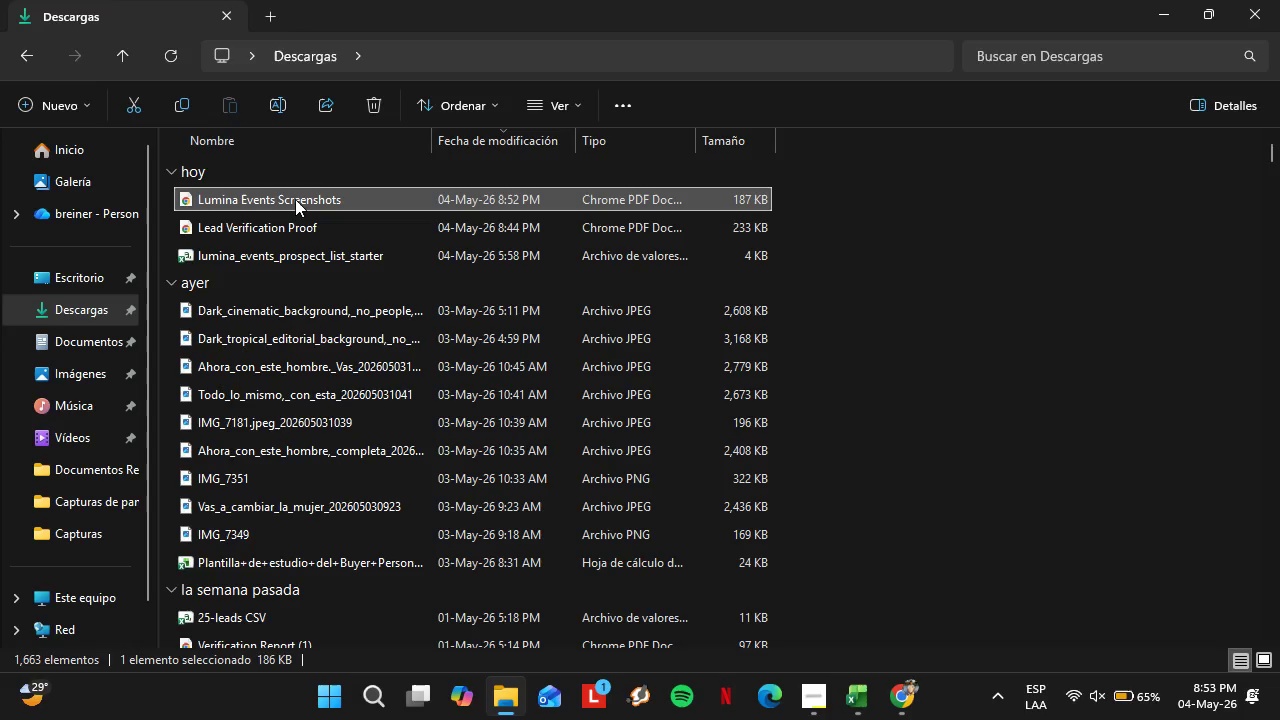 
right_click([295, 199])
 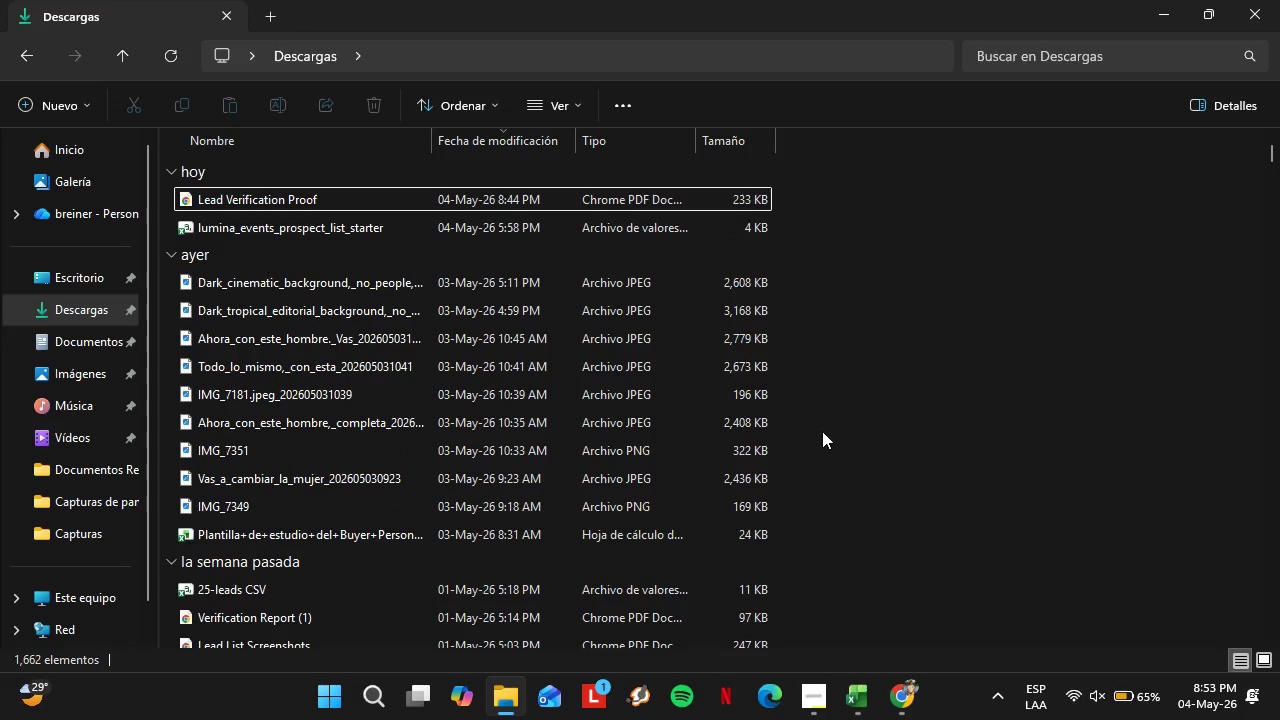 
wait(9.95)
 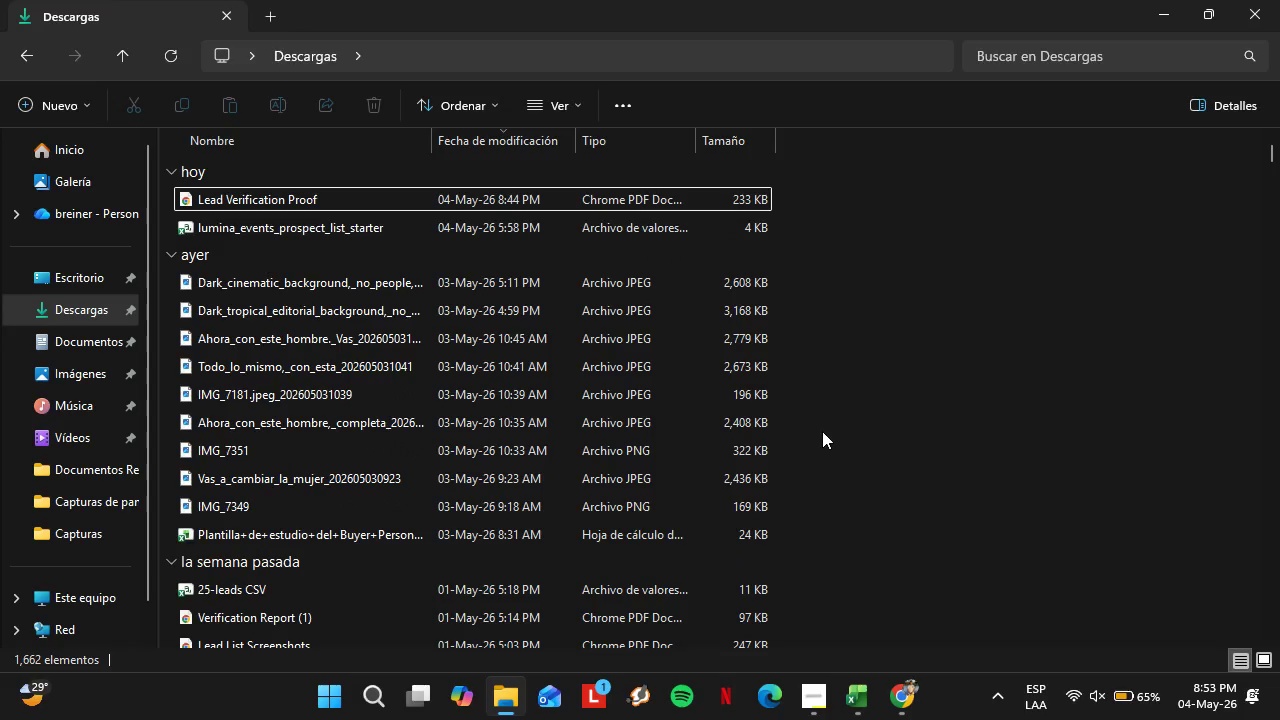 
left_click([934, 575])
 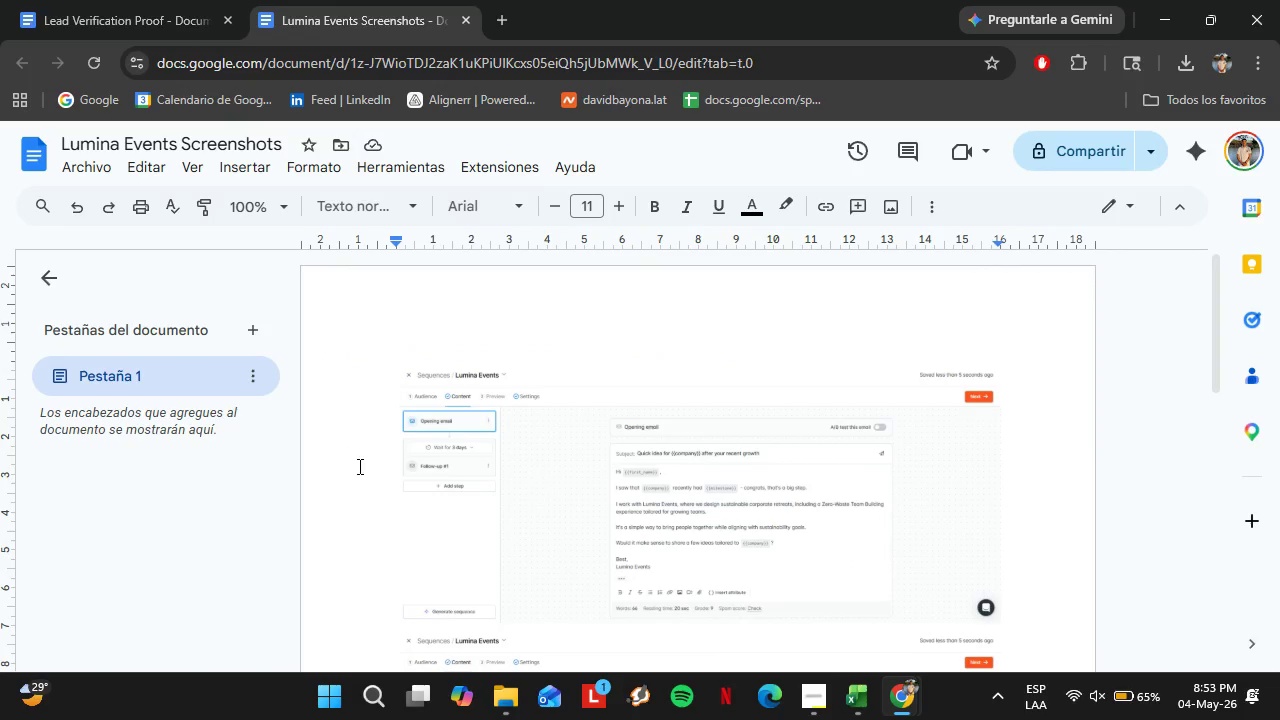 
scroll: coordinate [375, 484], scroll_direction: up, amount: 1.0
 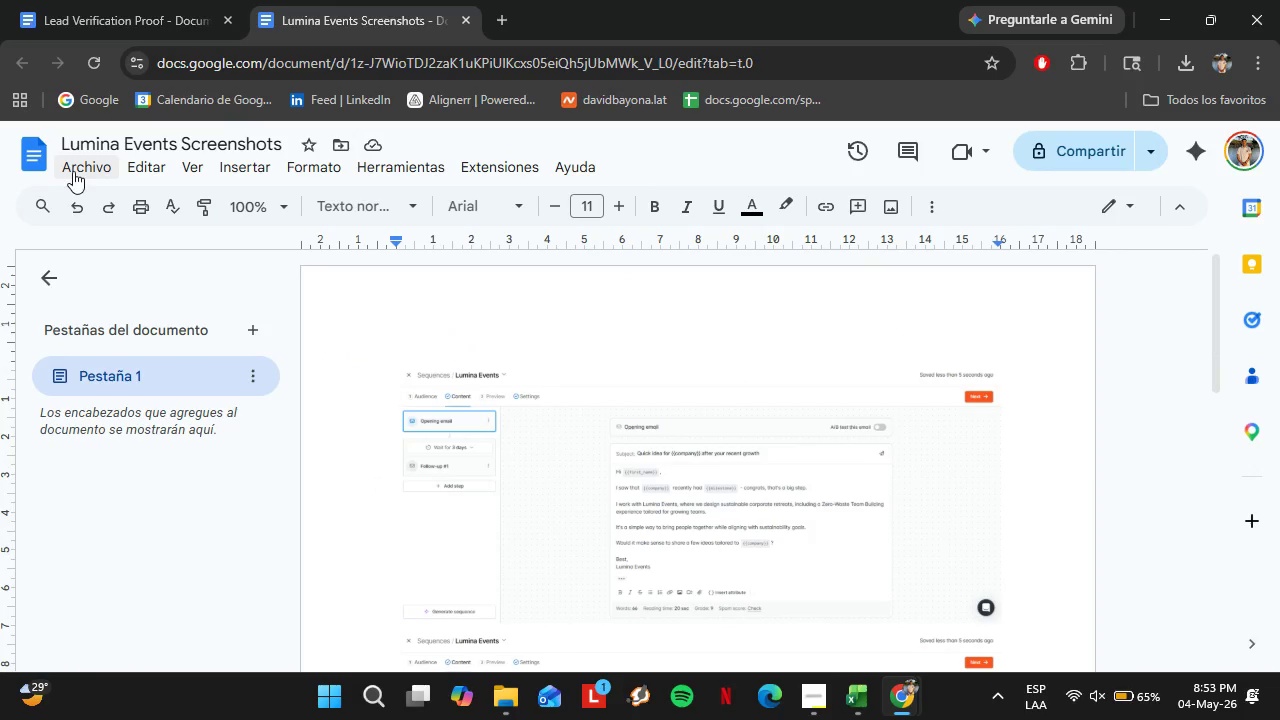 
left_click([75, 168])
 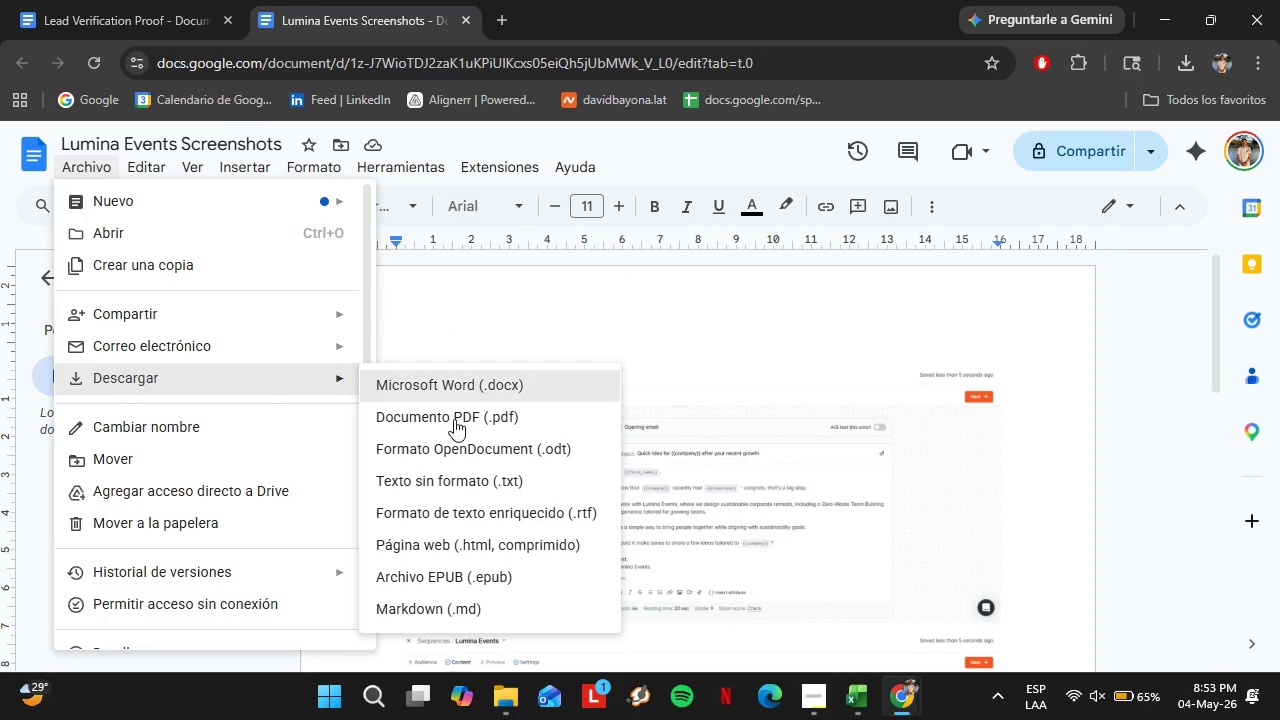 
left_click([456, 419])
 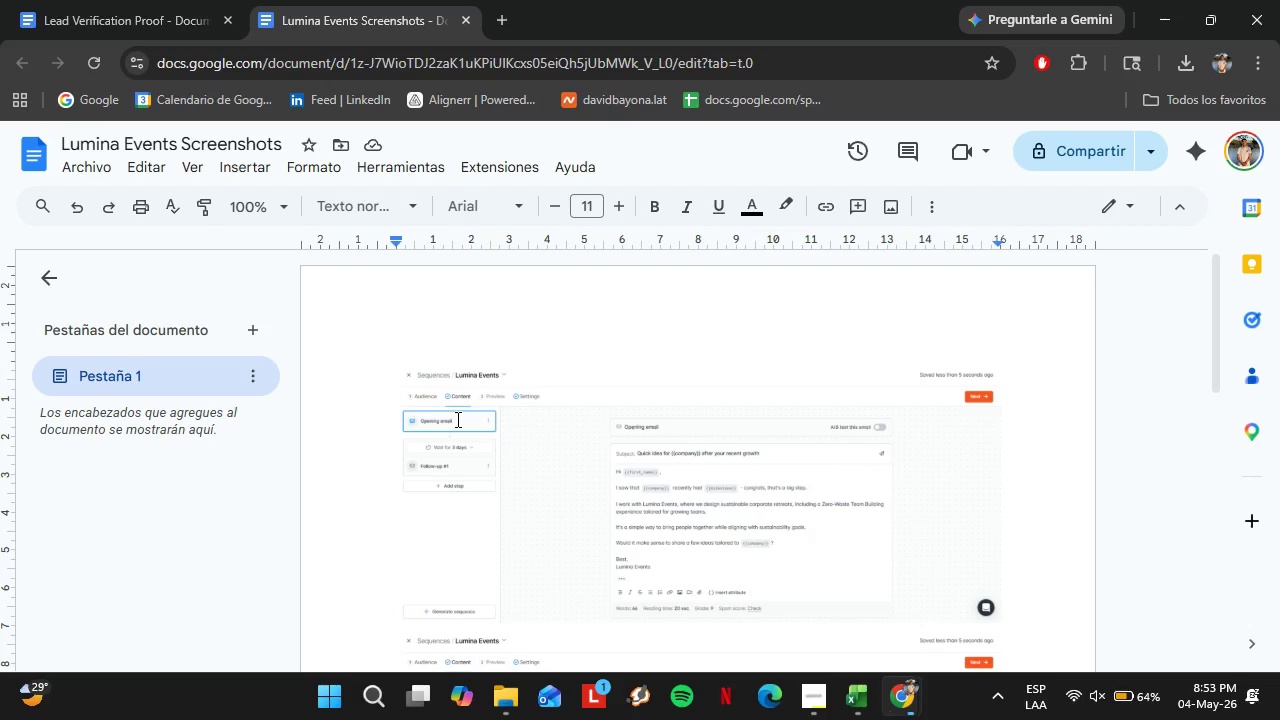 
wait(5.23)
 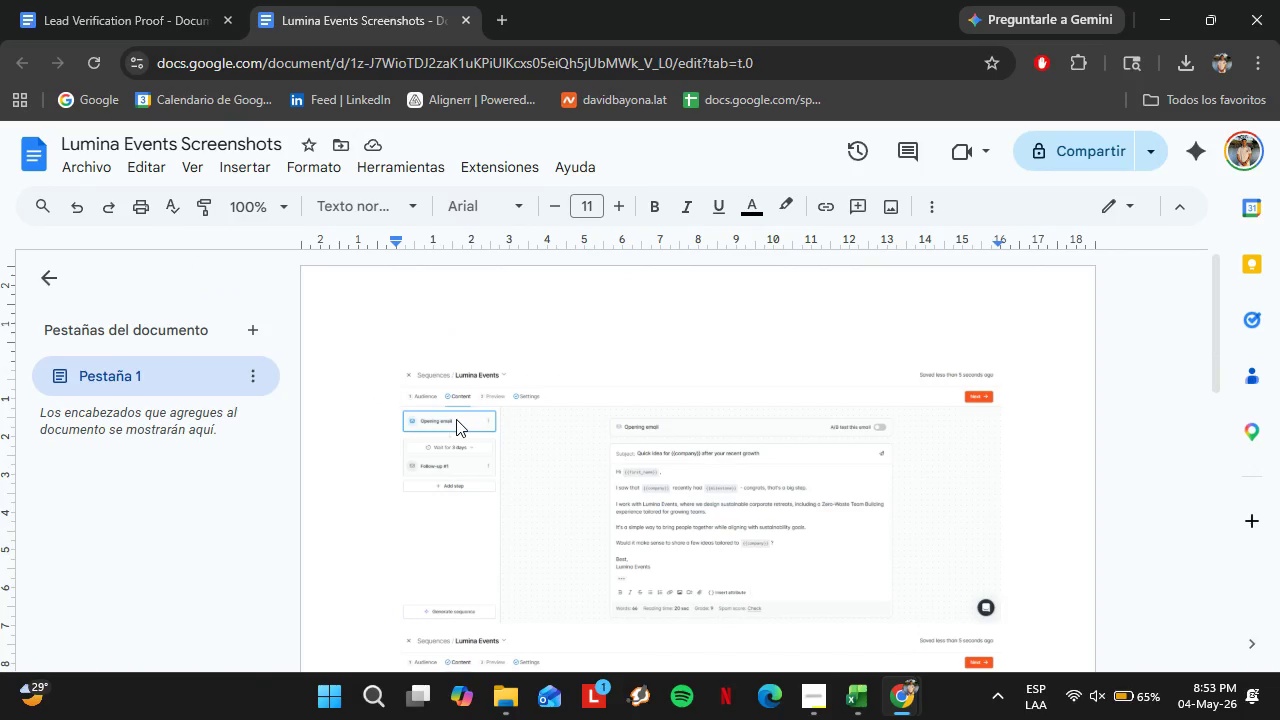 
left_click([109, 0])
 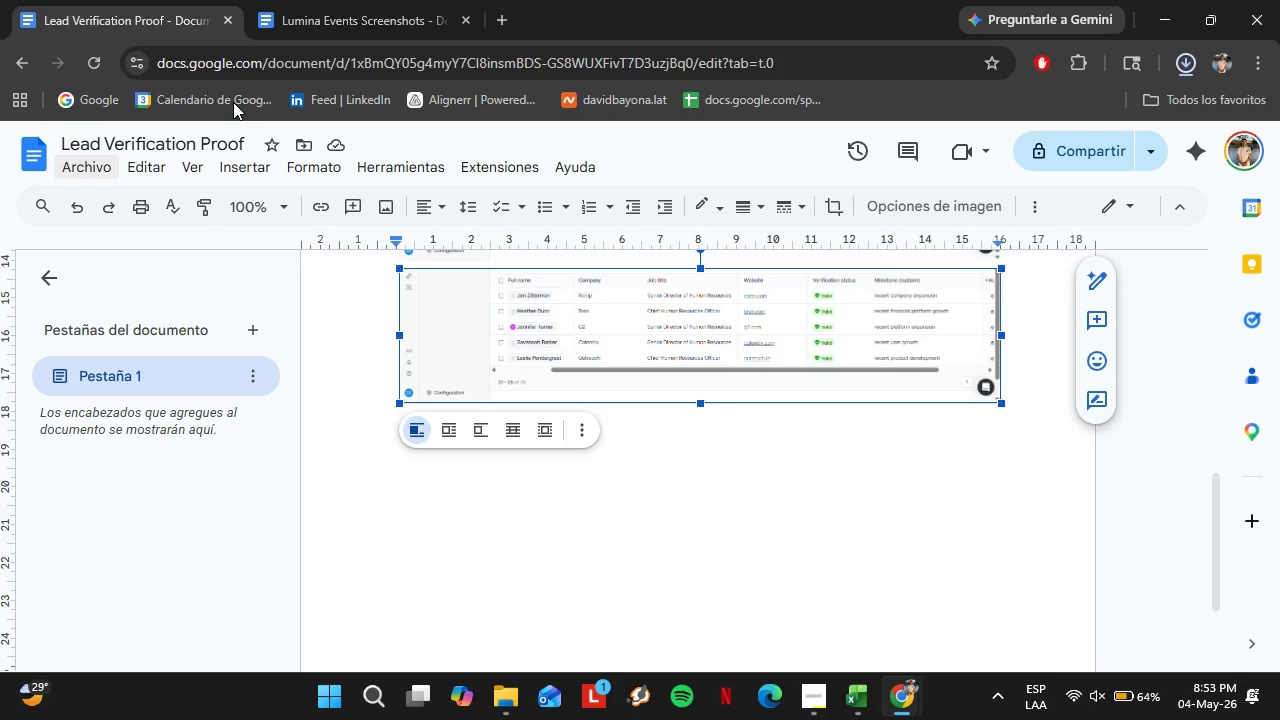 
scroll: coordinate [663, 528], scroll_direction: up, amount: 5.0